 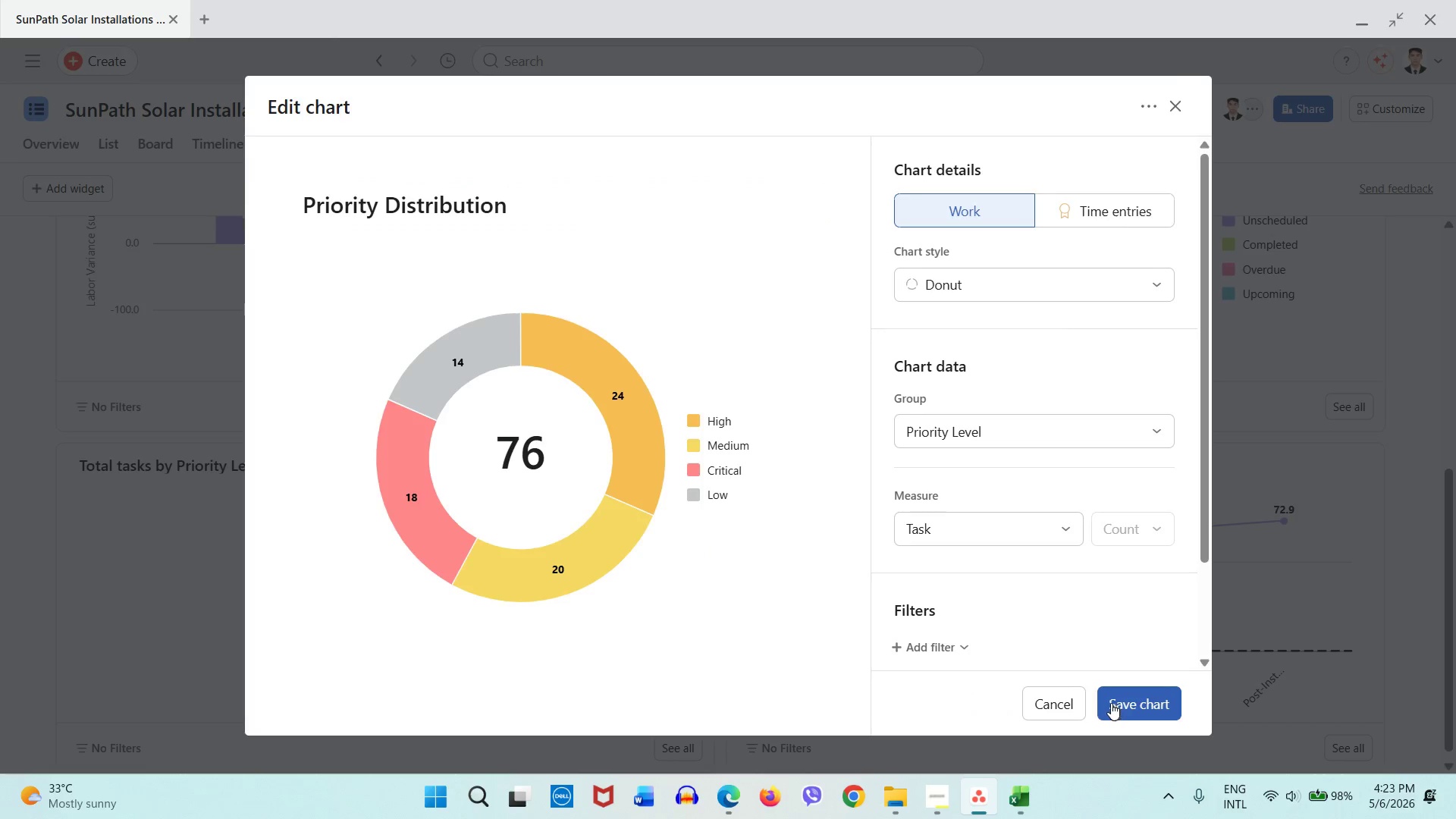 
scroll: coordinate [864, 458], scroll_direction: up, amount: 3.0
 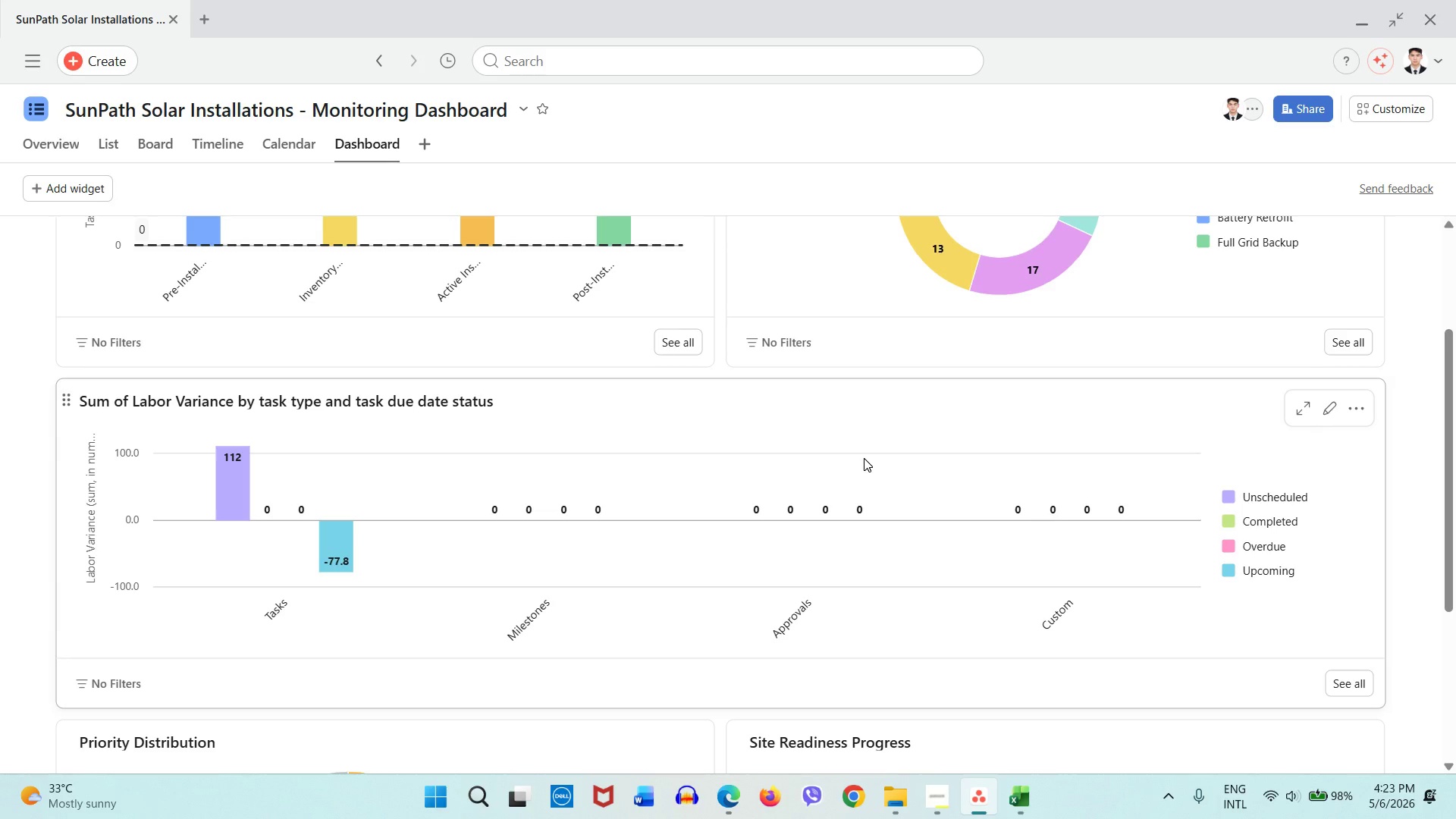 
wait(11.87)
 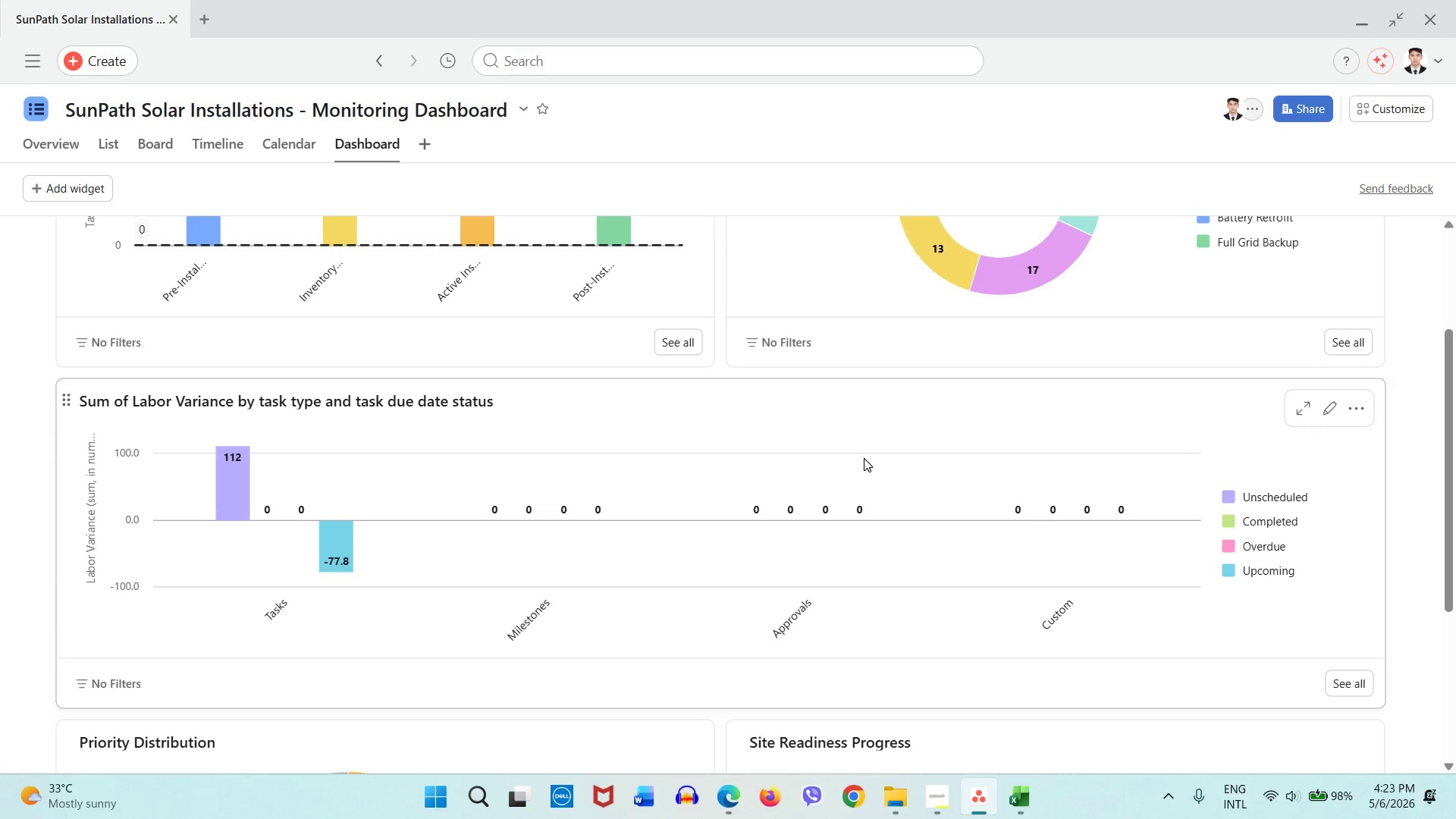 
scroll: coordinate [776, 443], scroll_direction: up, amount: 7.0
 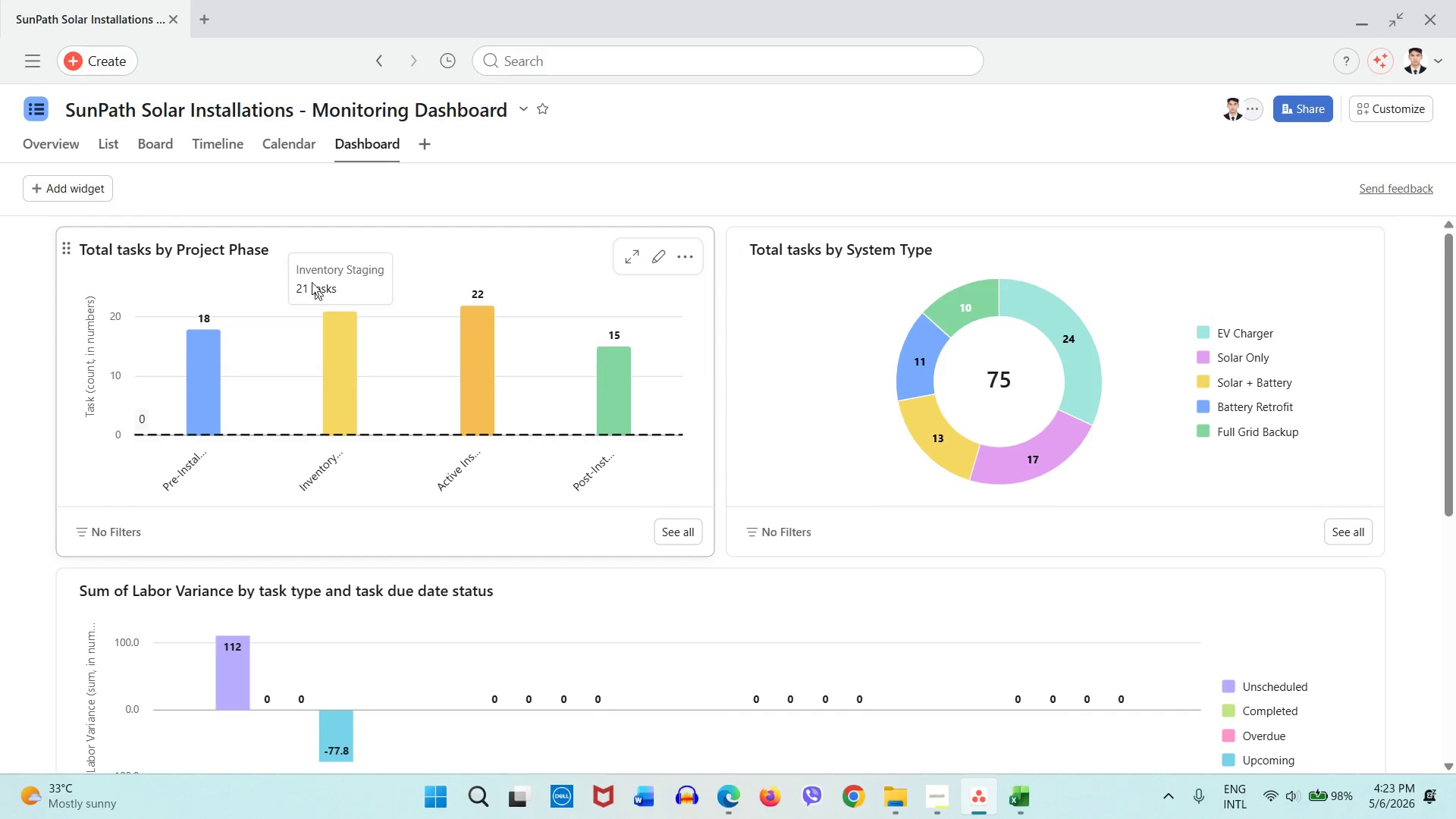 
left_click([657, 262])
 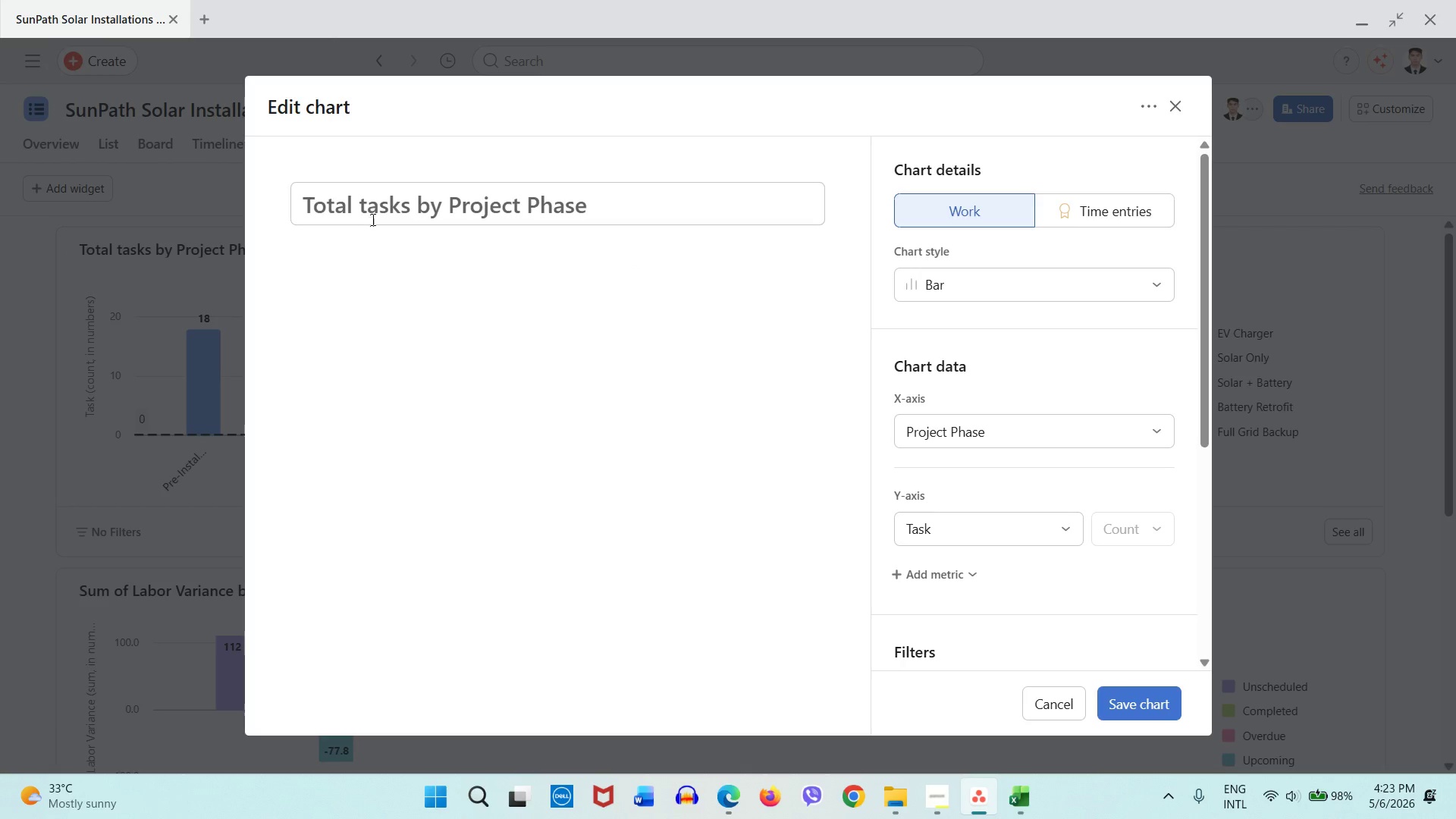 
left_click([378, 208])
 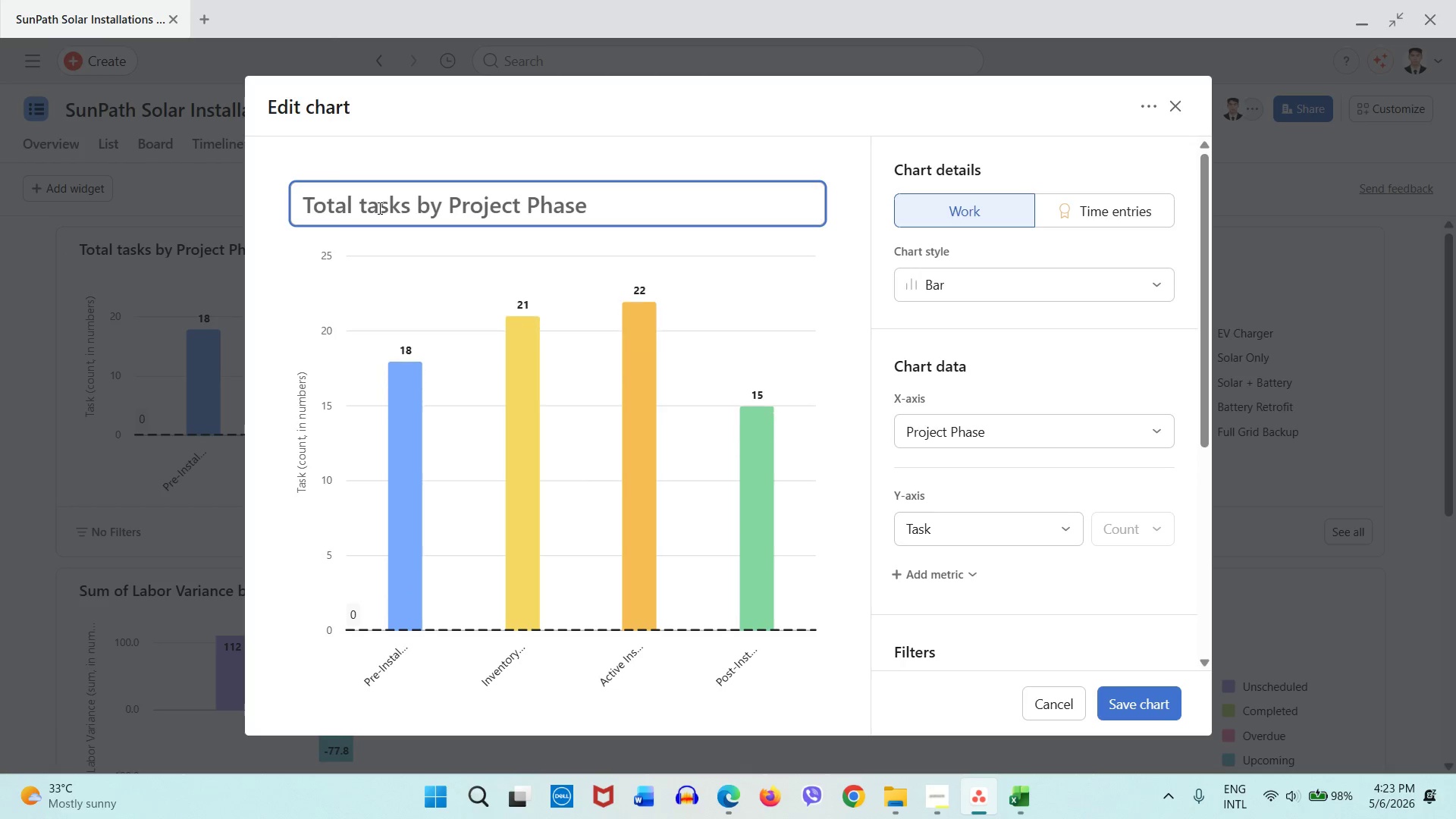 
type(Tasks By Project Phase)
 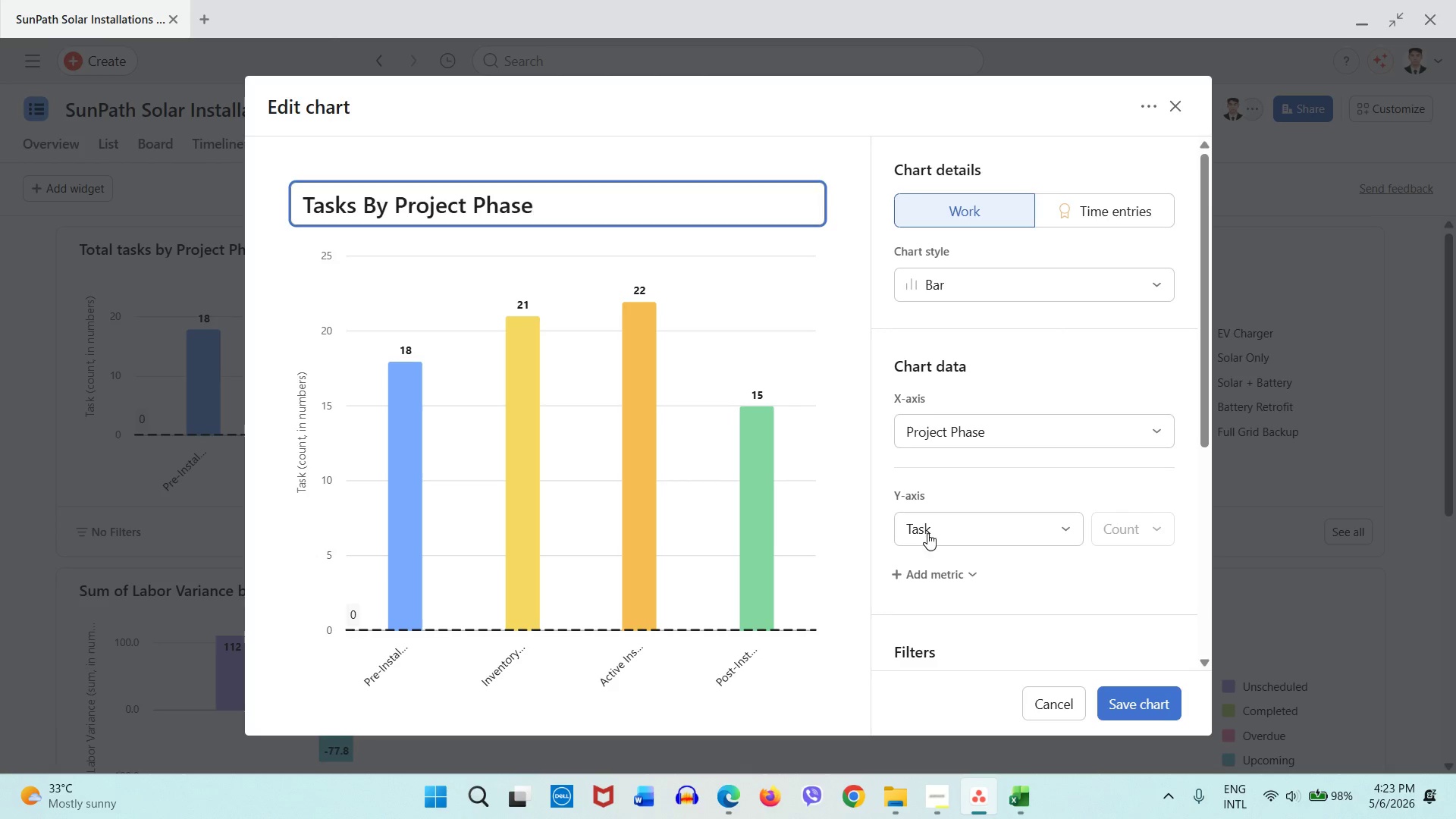 
scroll: coordinate [1071, 639], scroll_direction: down, amount: 4.0
 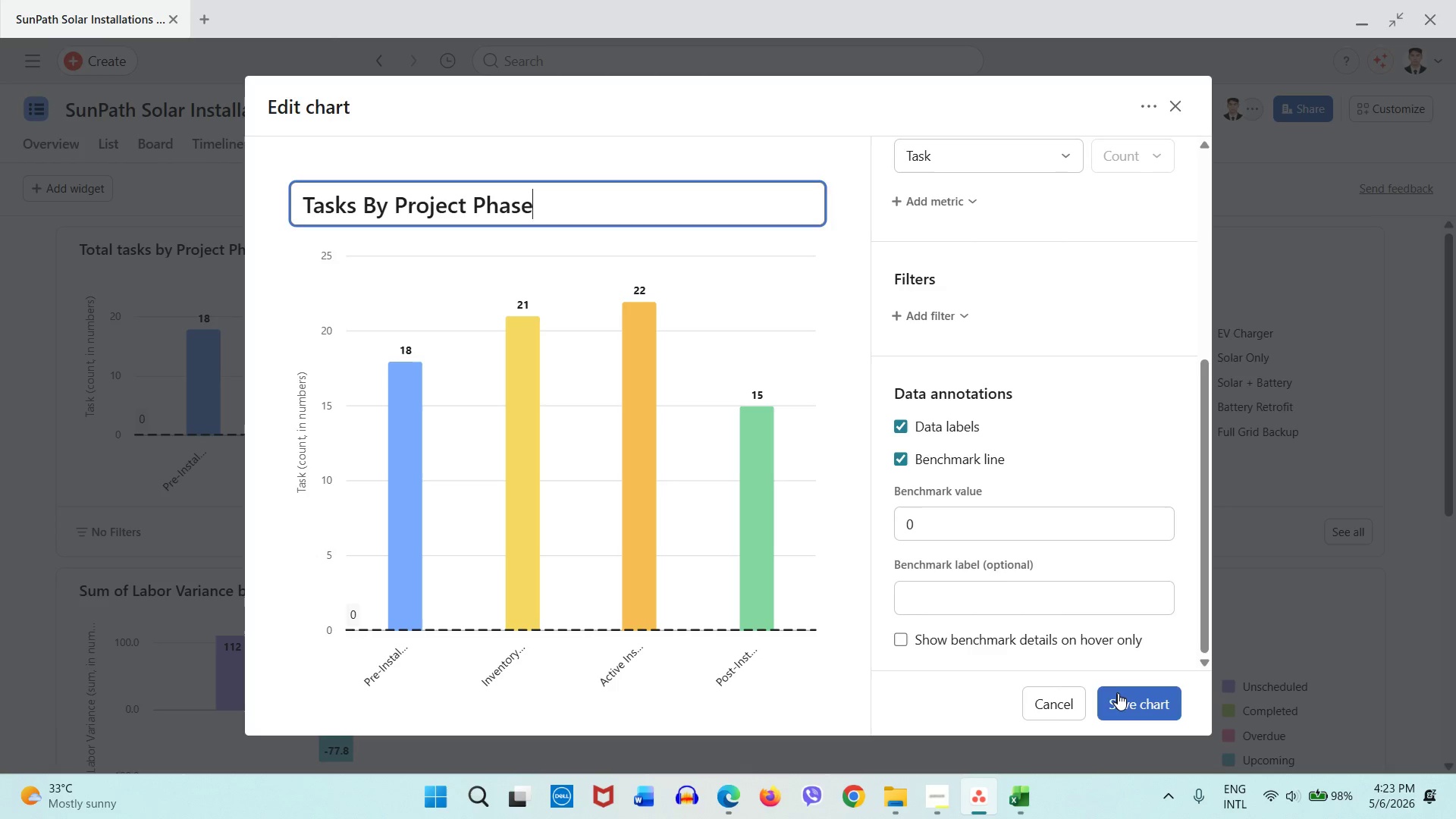 
left_click([1122, 698])
 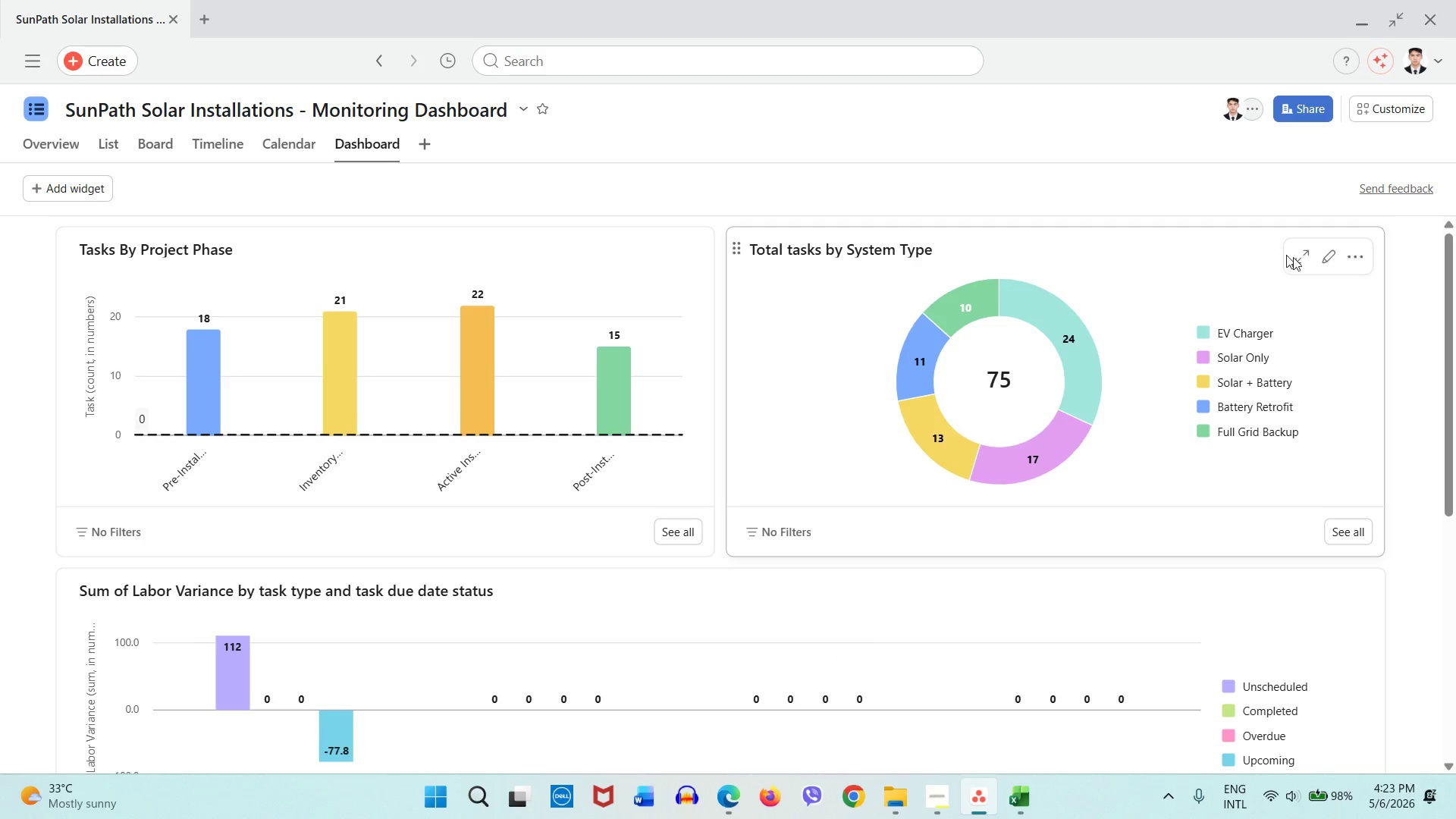 
left_click([1335, 265])
 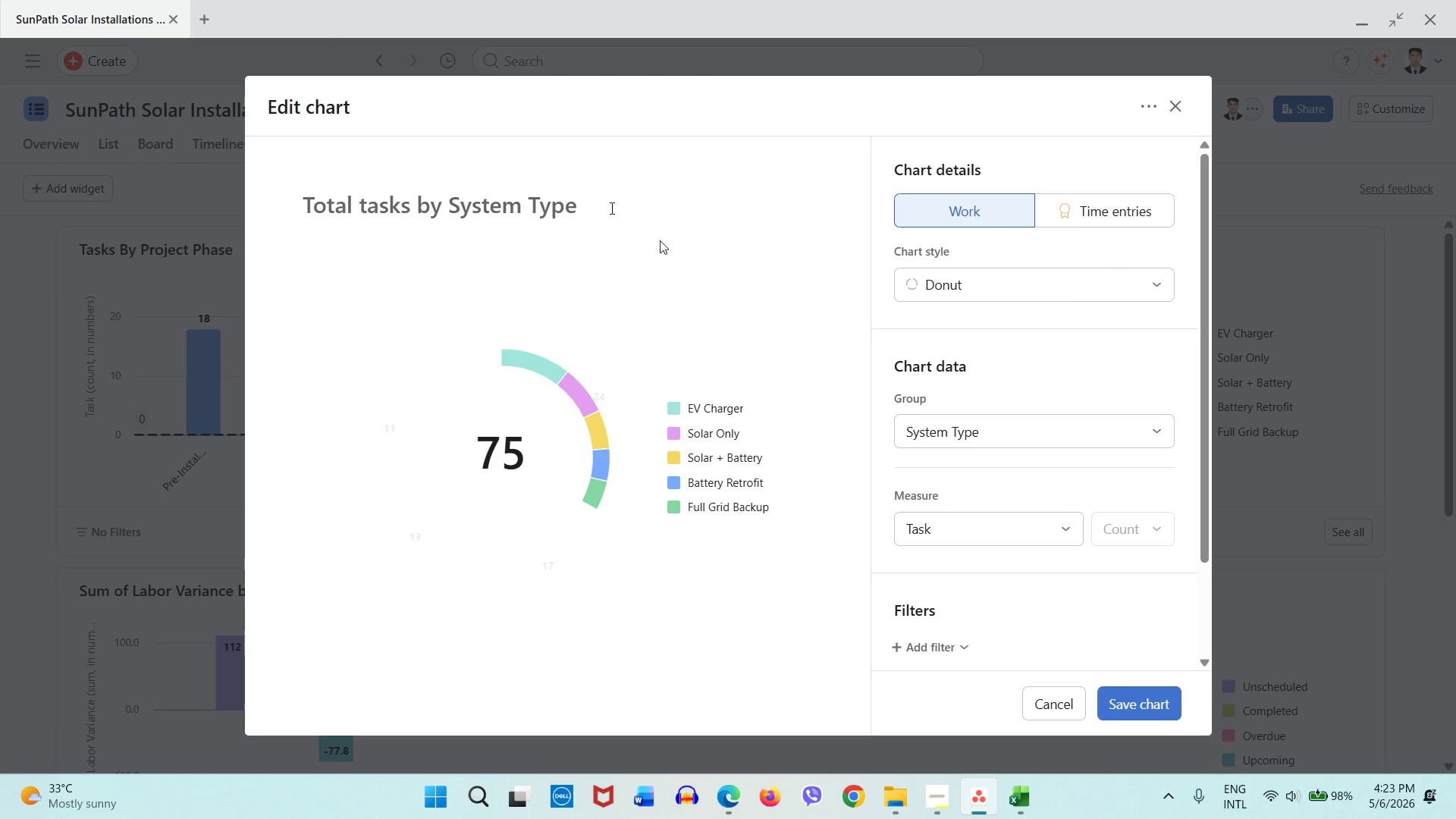 
left_click([532, 219])
 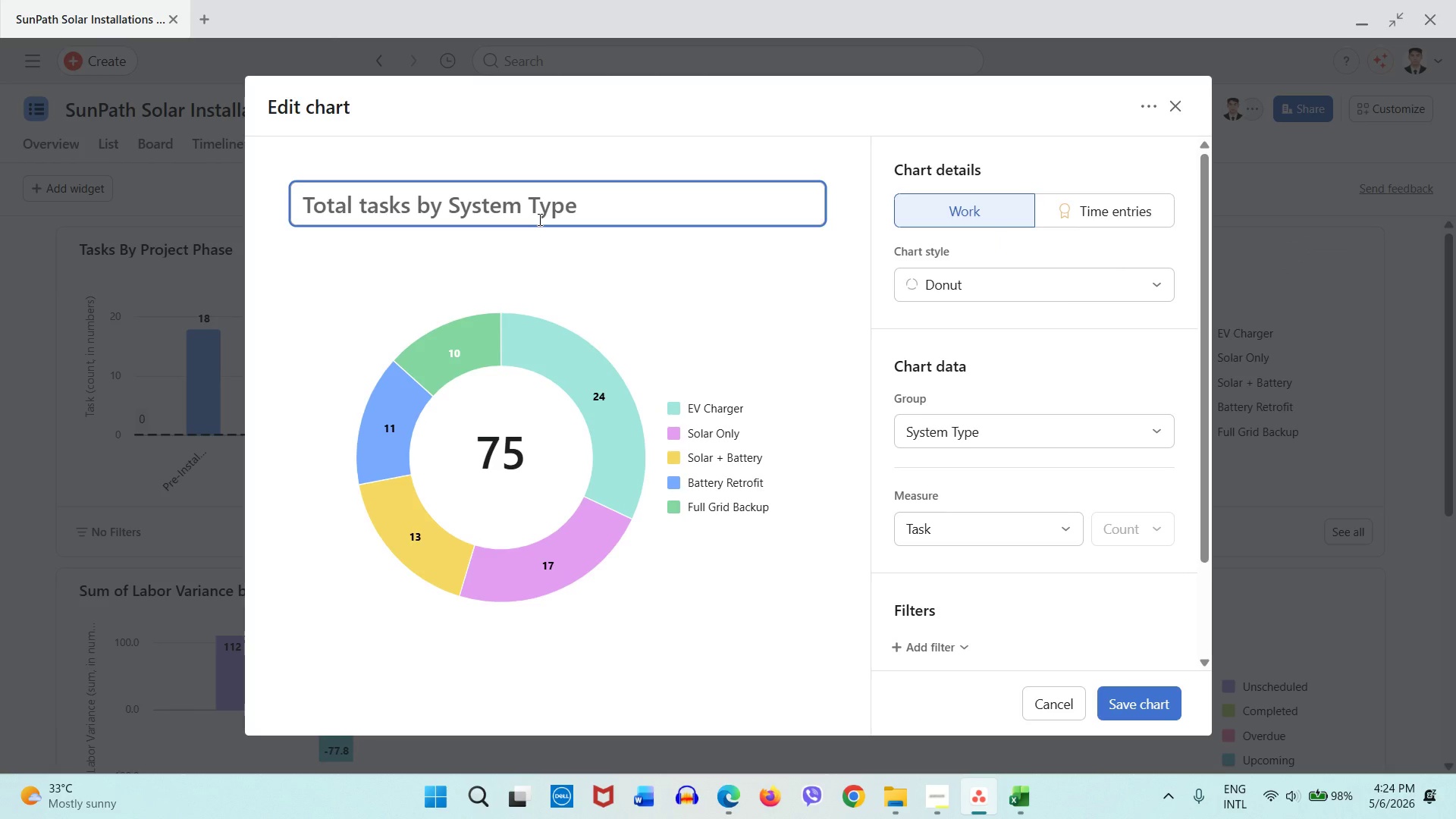 
wait(5.16)
 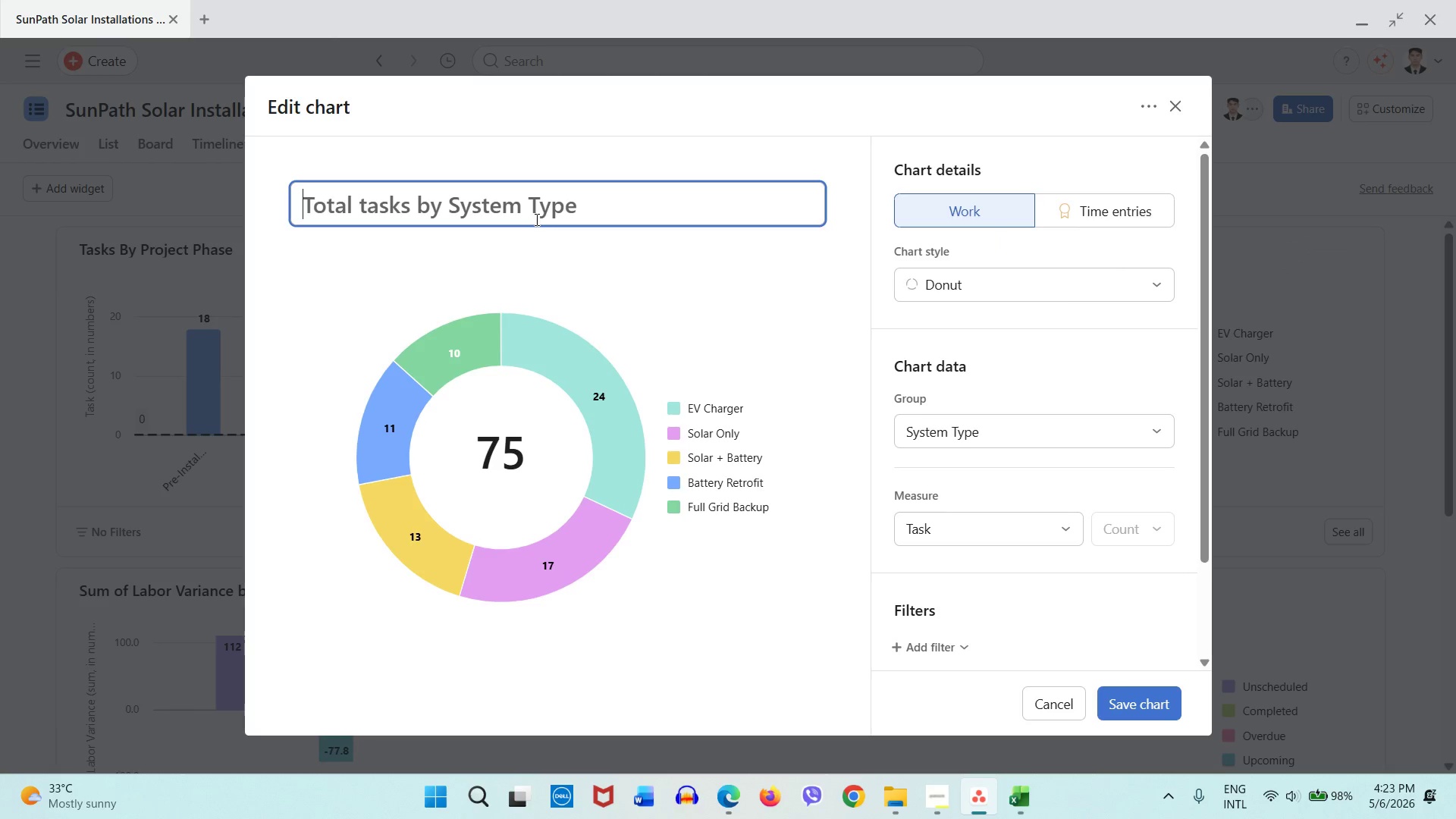 
type(System Type Distribution)
 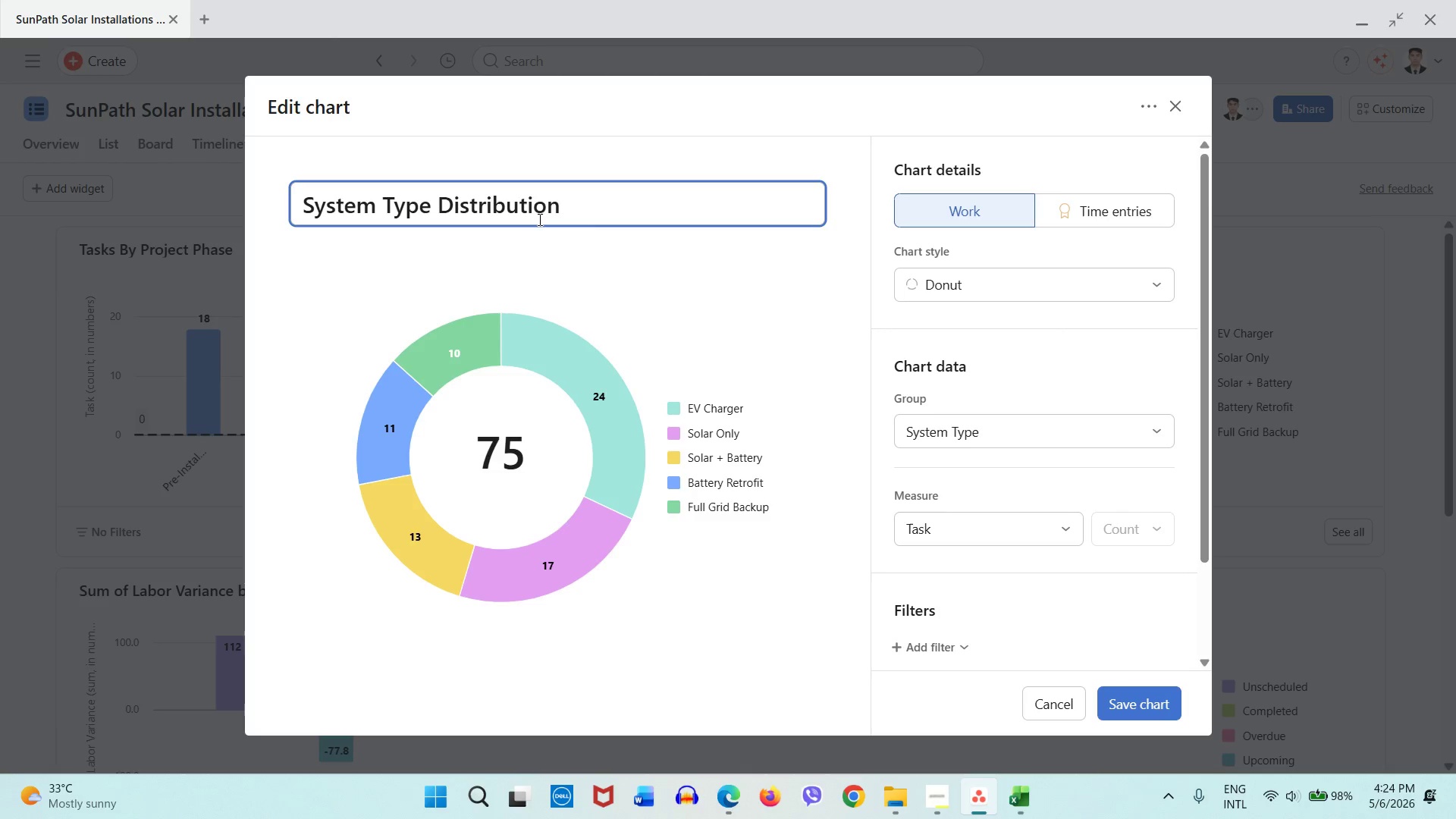 
left_click([1165, 704])